 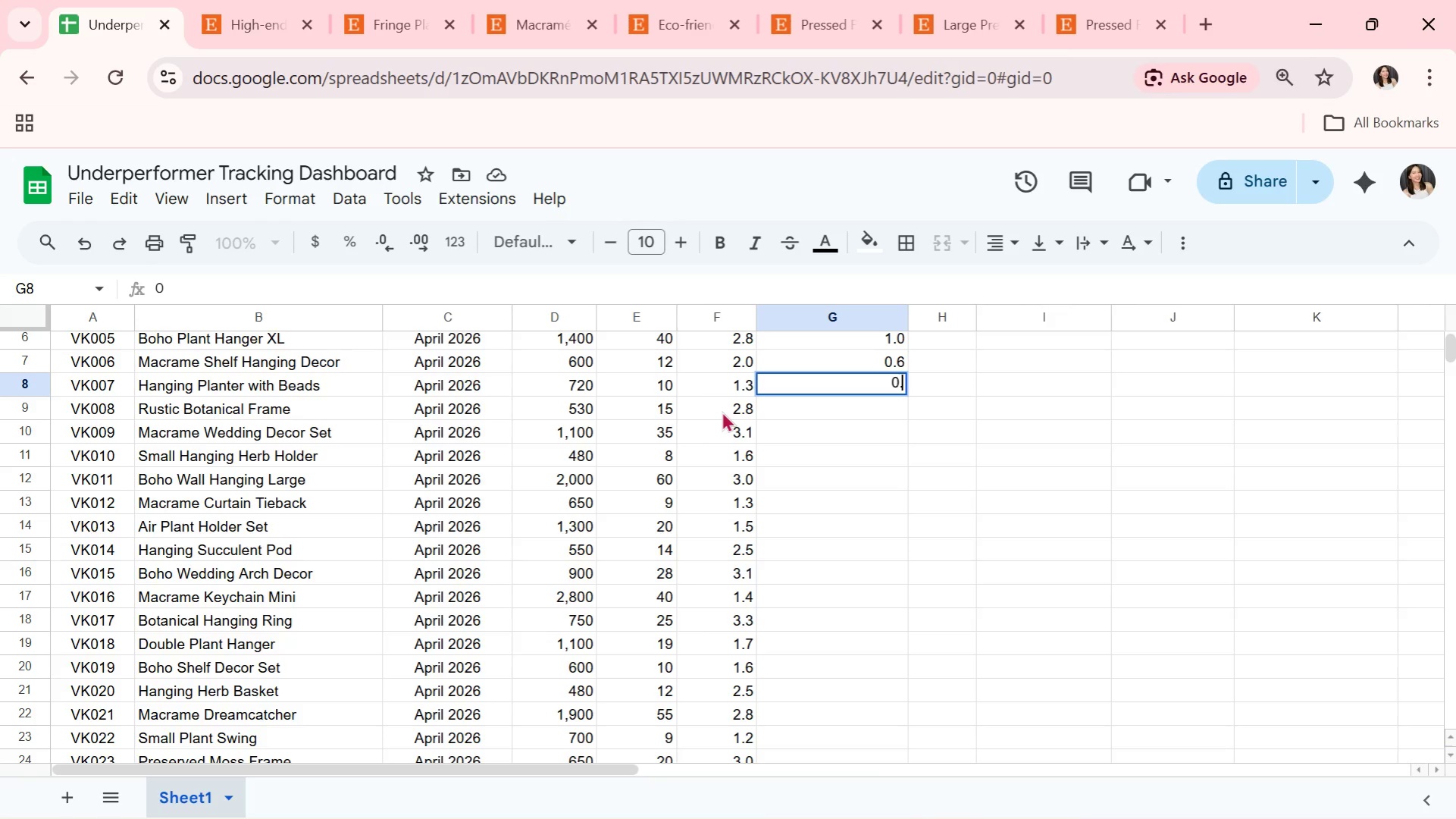 
key(Period)
 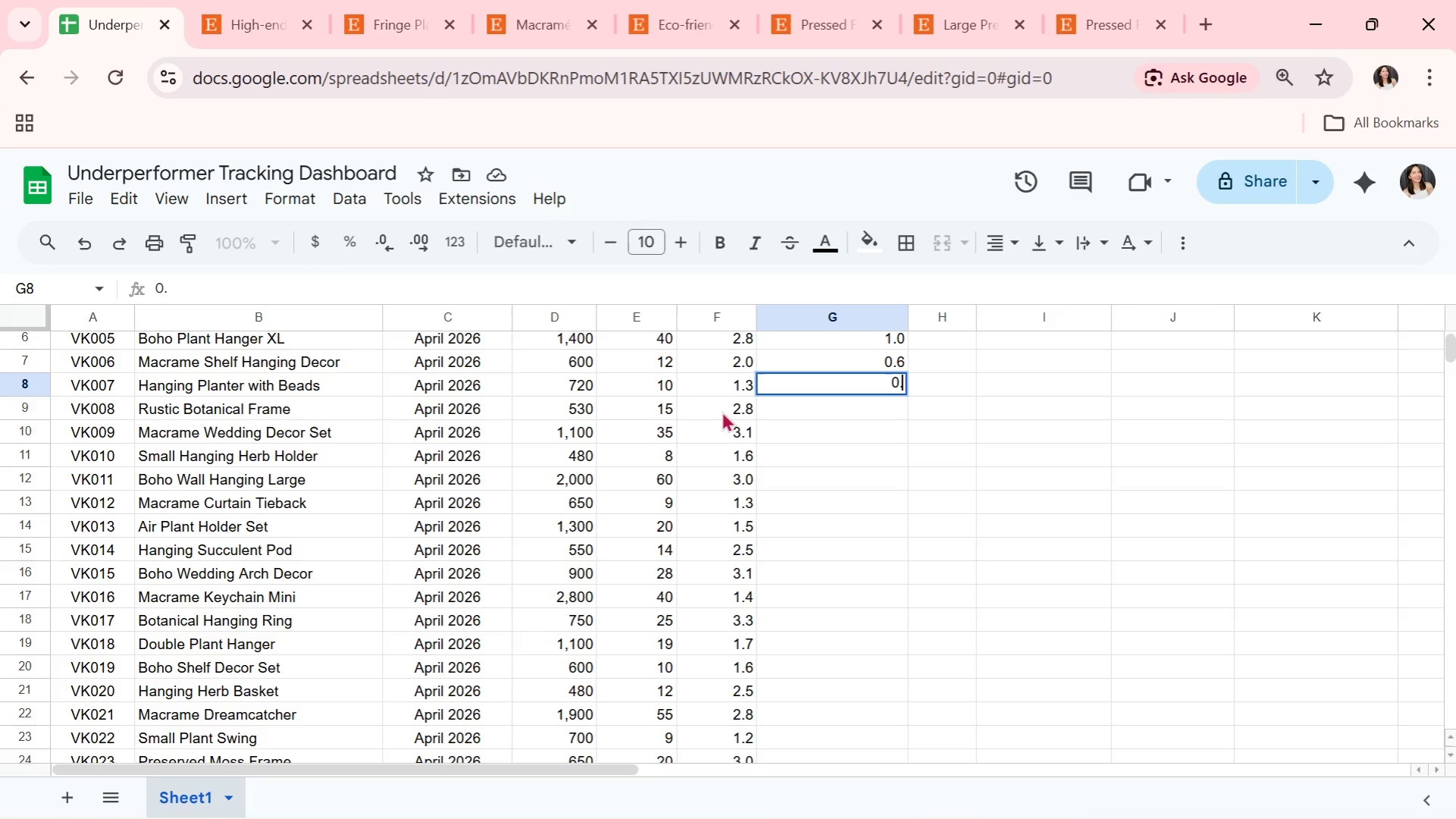 
key(8)
 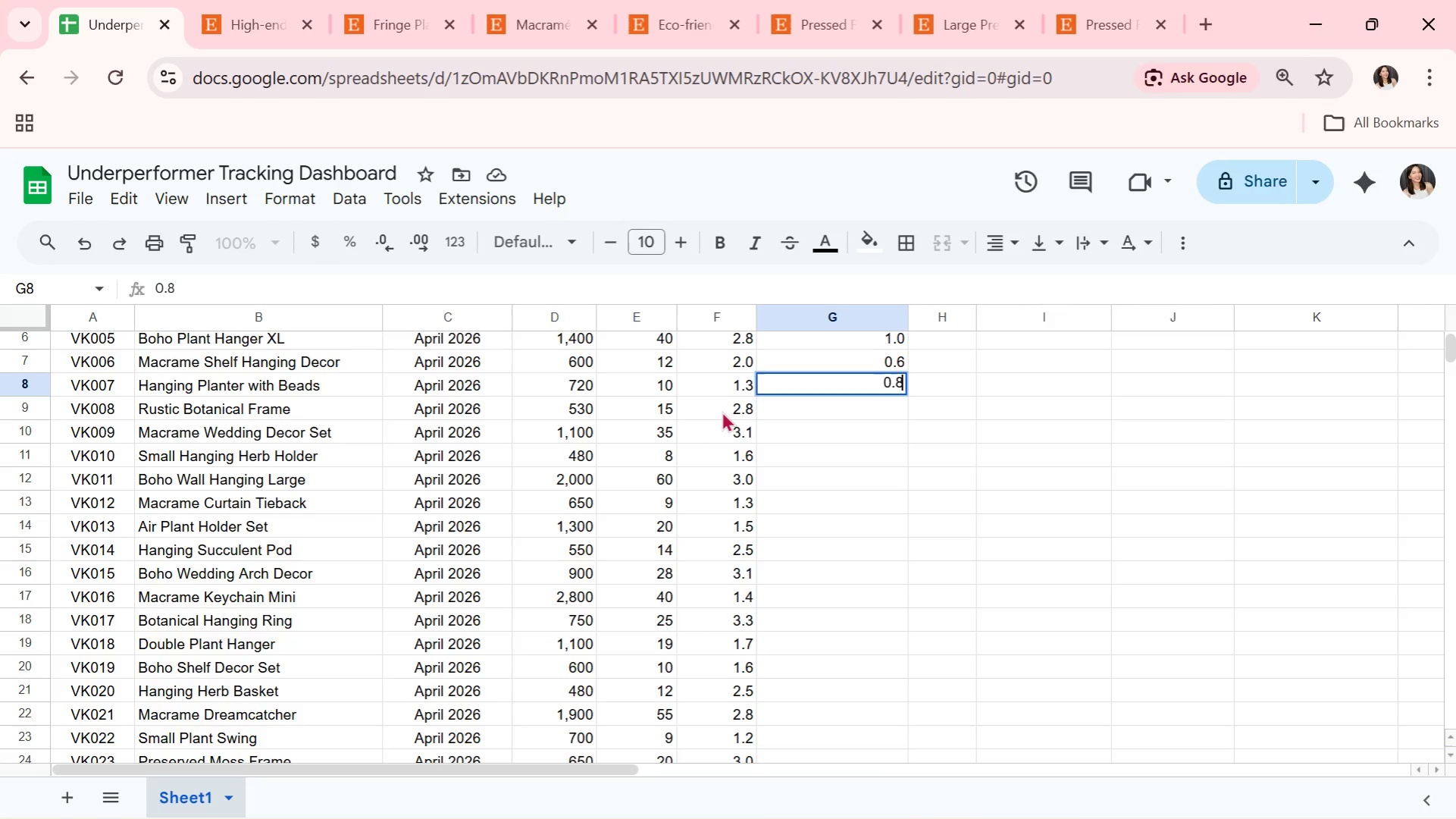 
key(Enter)
 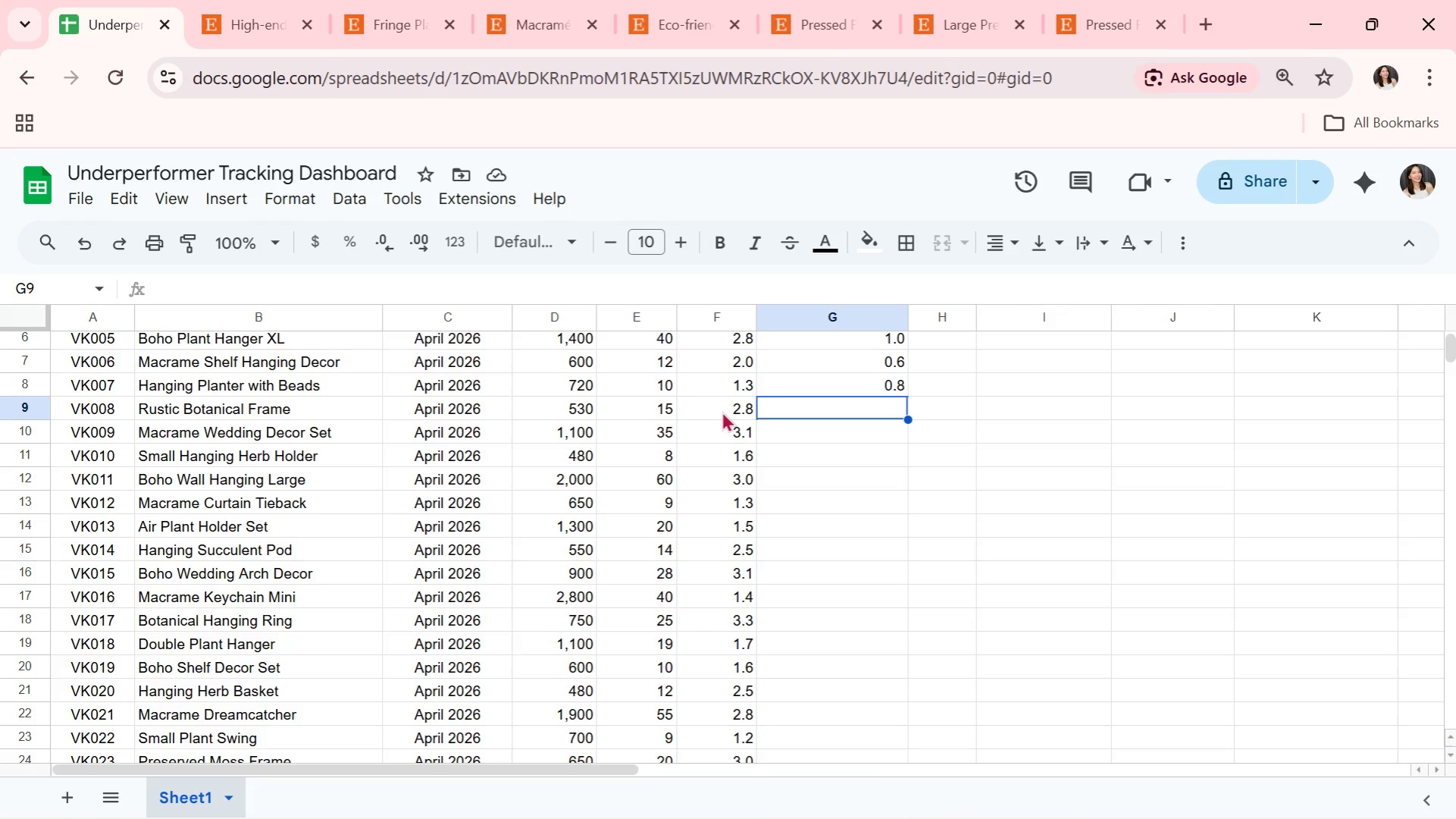 
wait(25.5)
 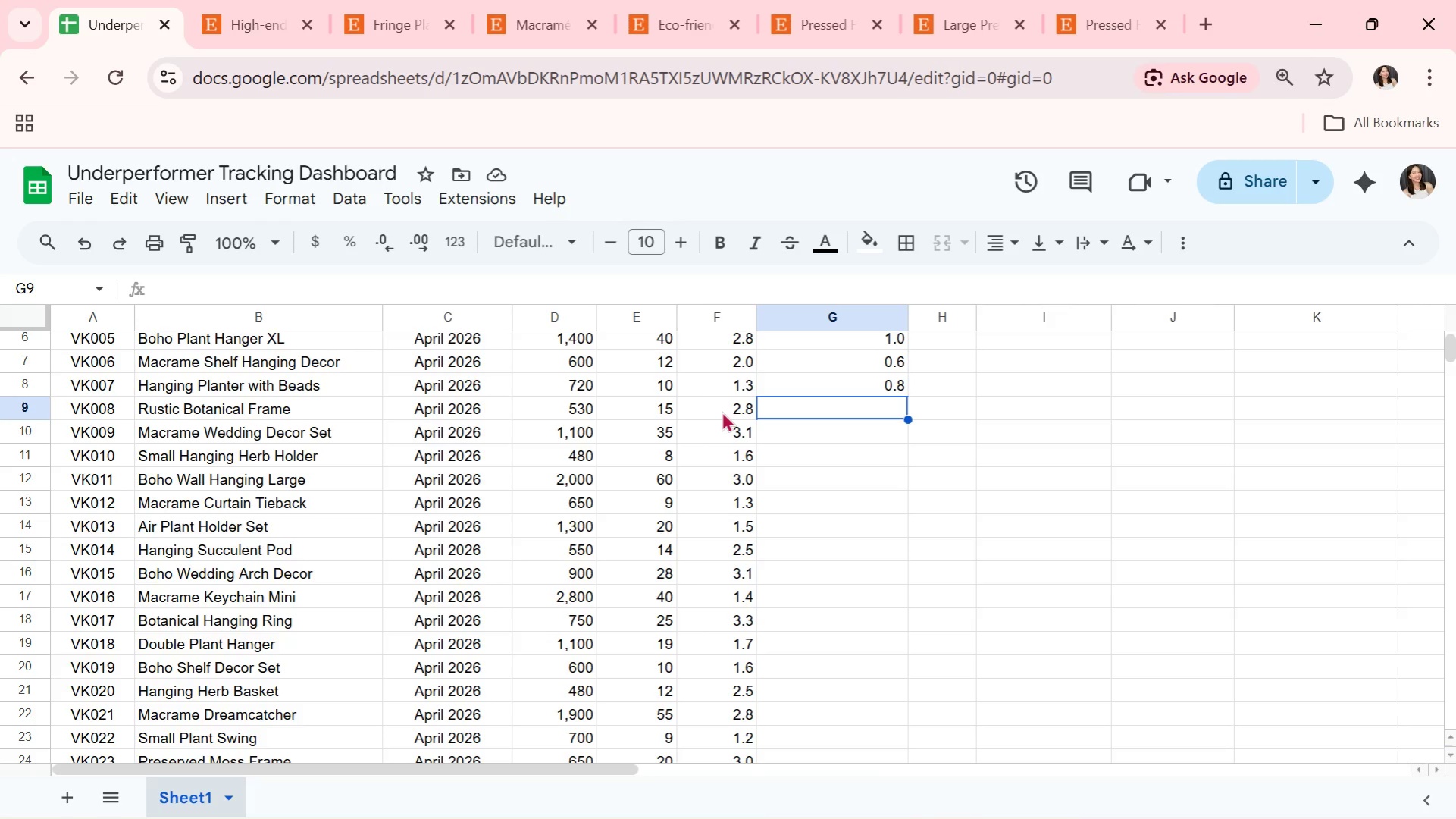 
key(0)
 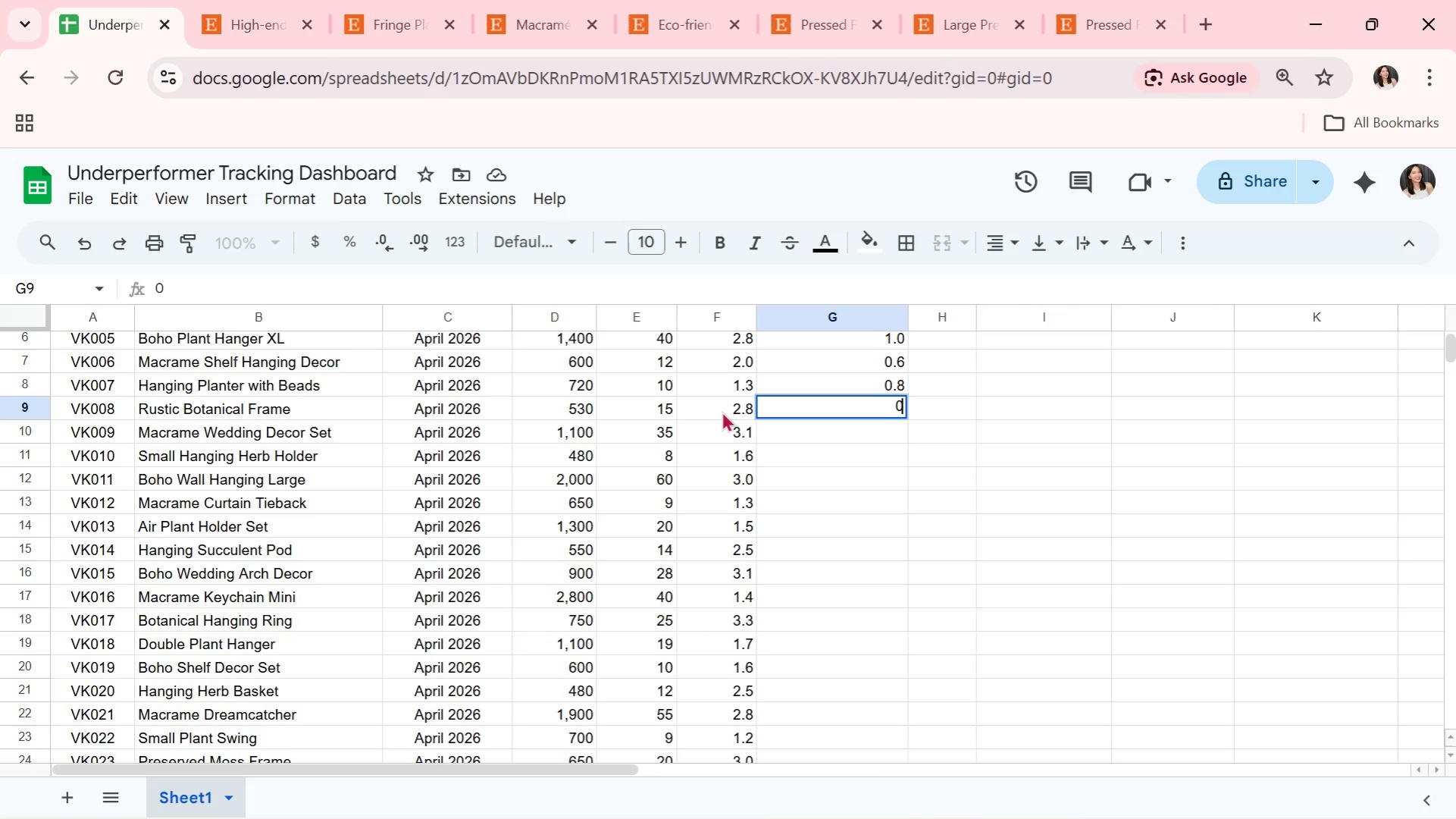 
key(Period)
 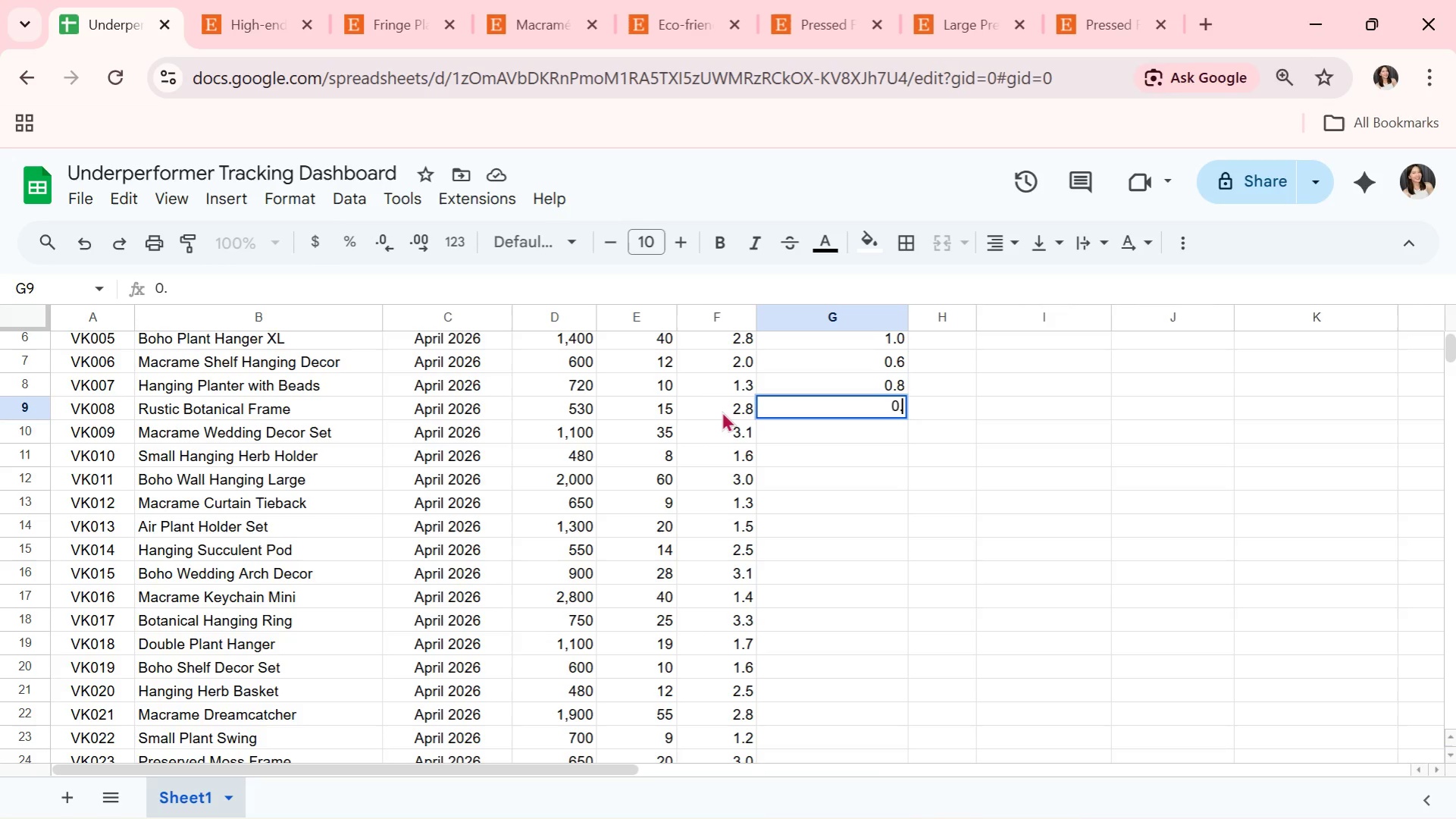 
key(4)
 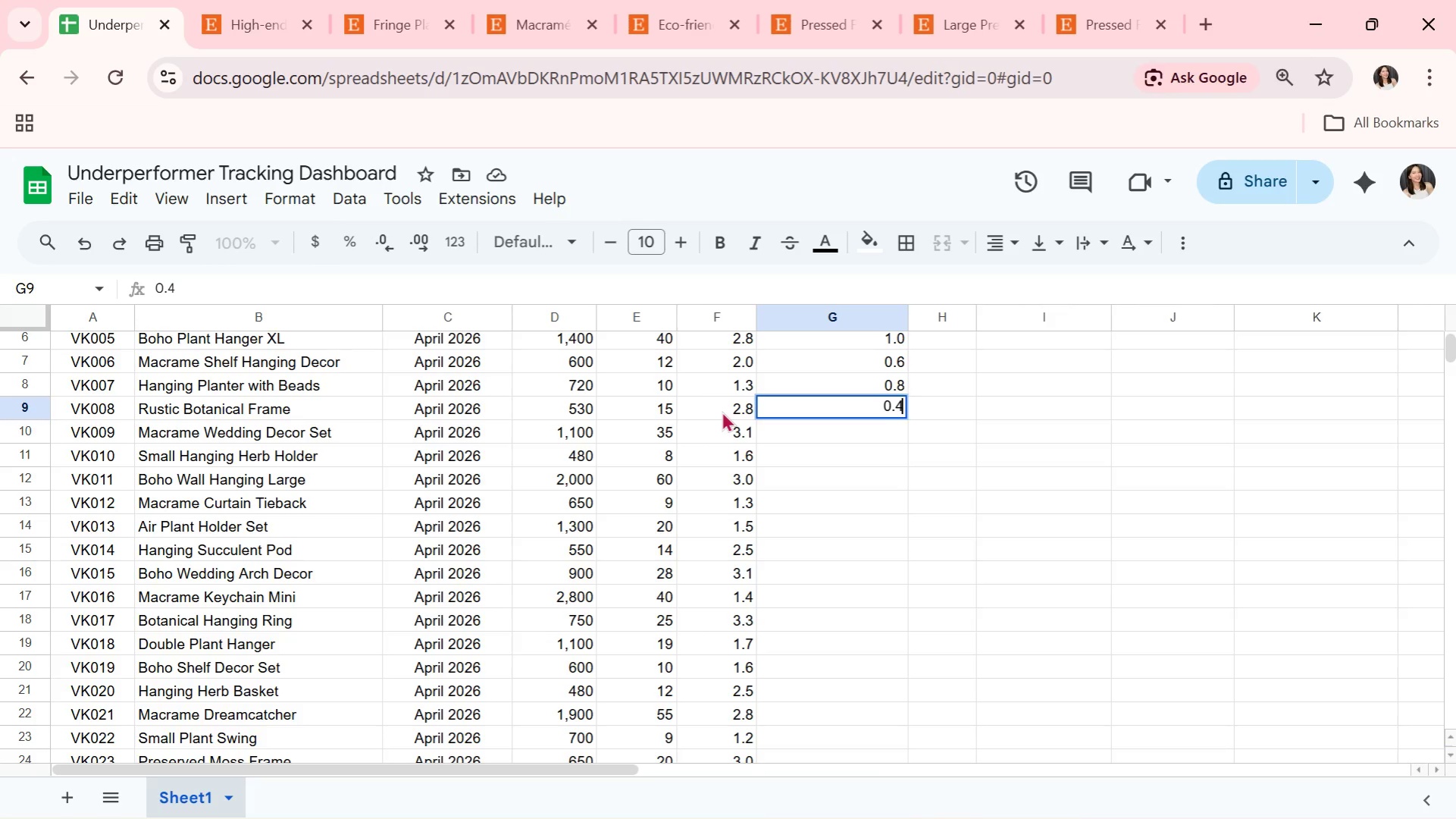 
key(Enter)
 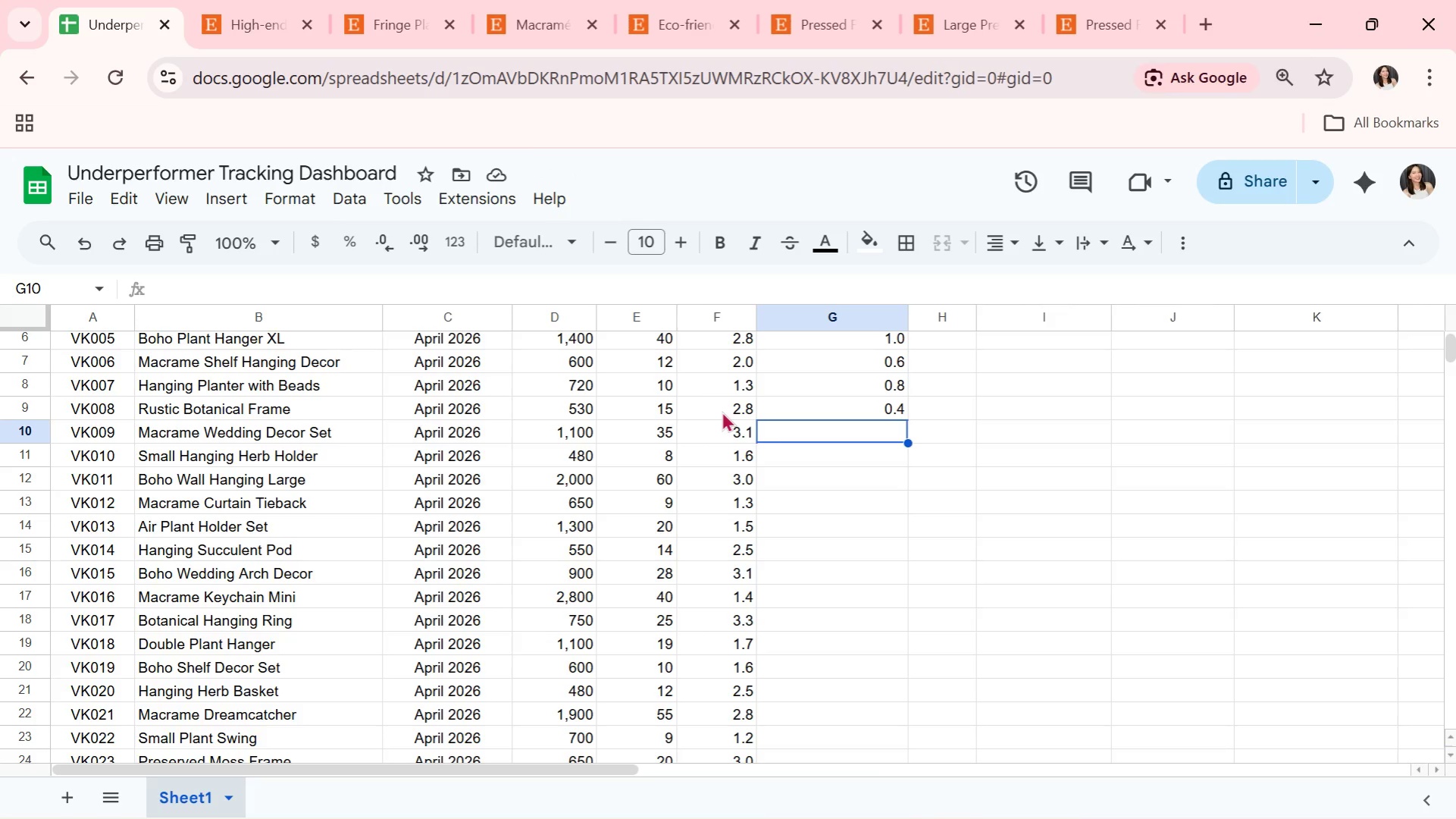 
wait(16.33)
 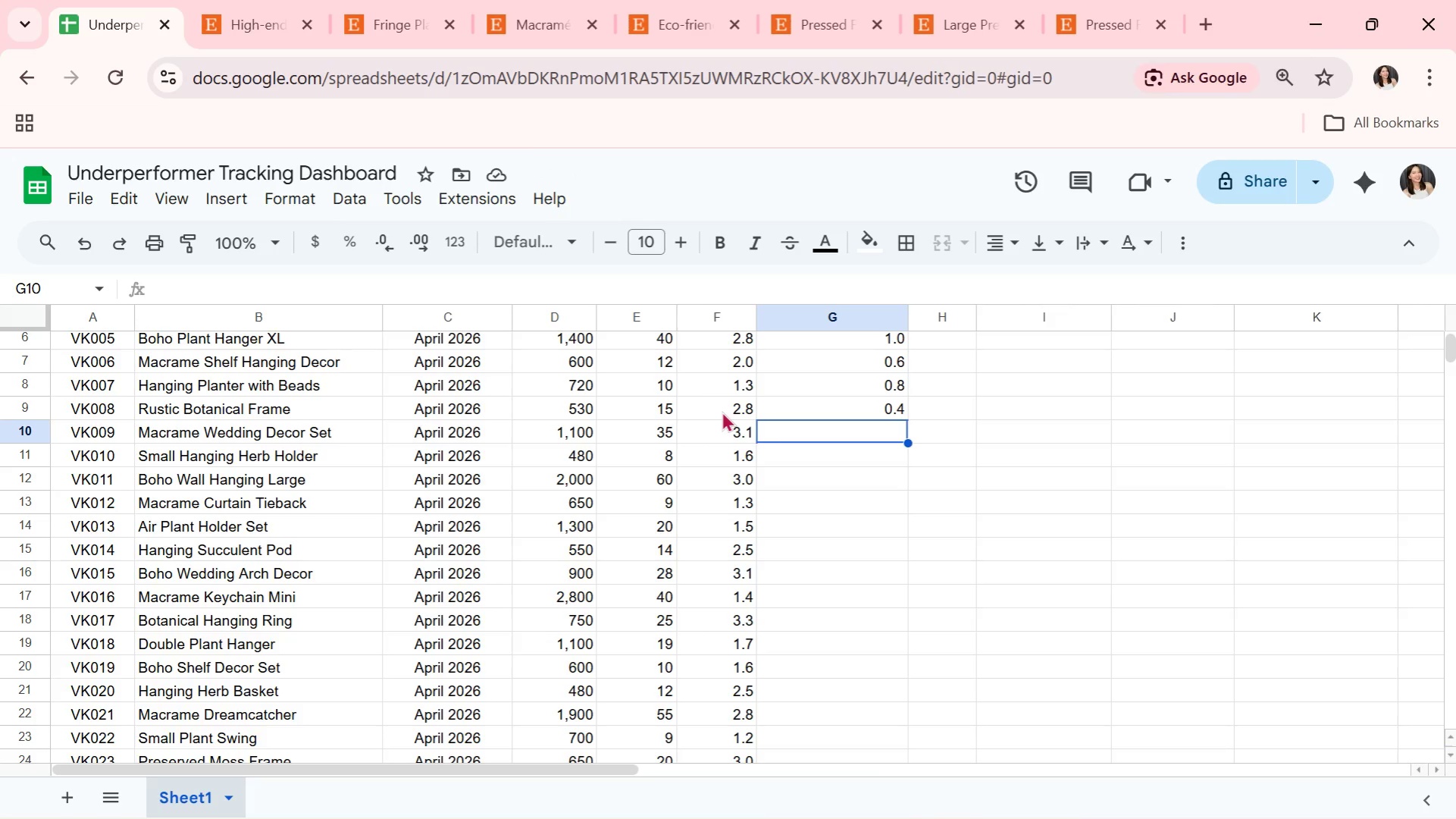 
key(1)
 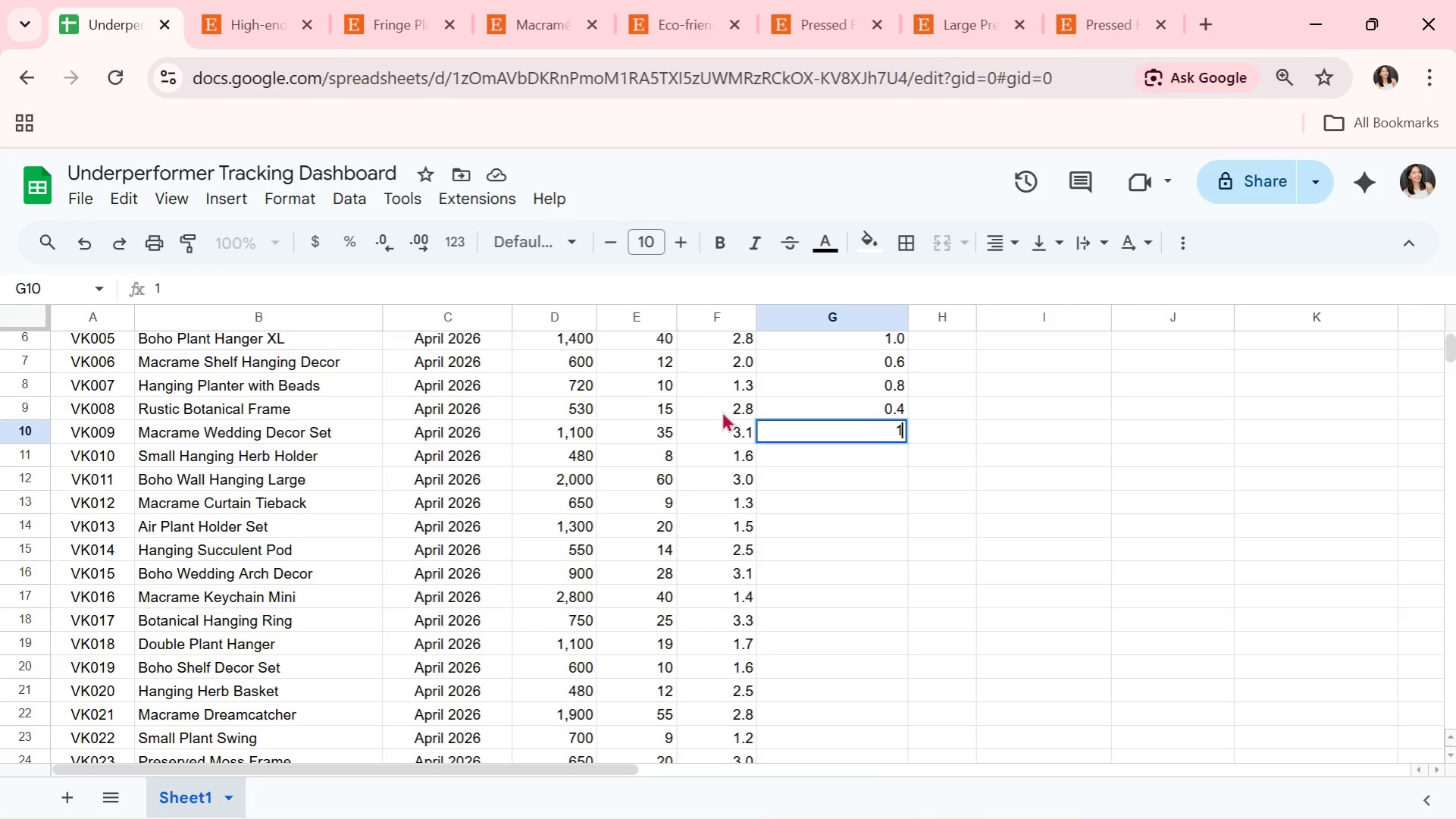 
key(Period)
 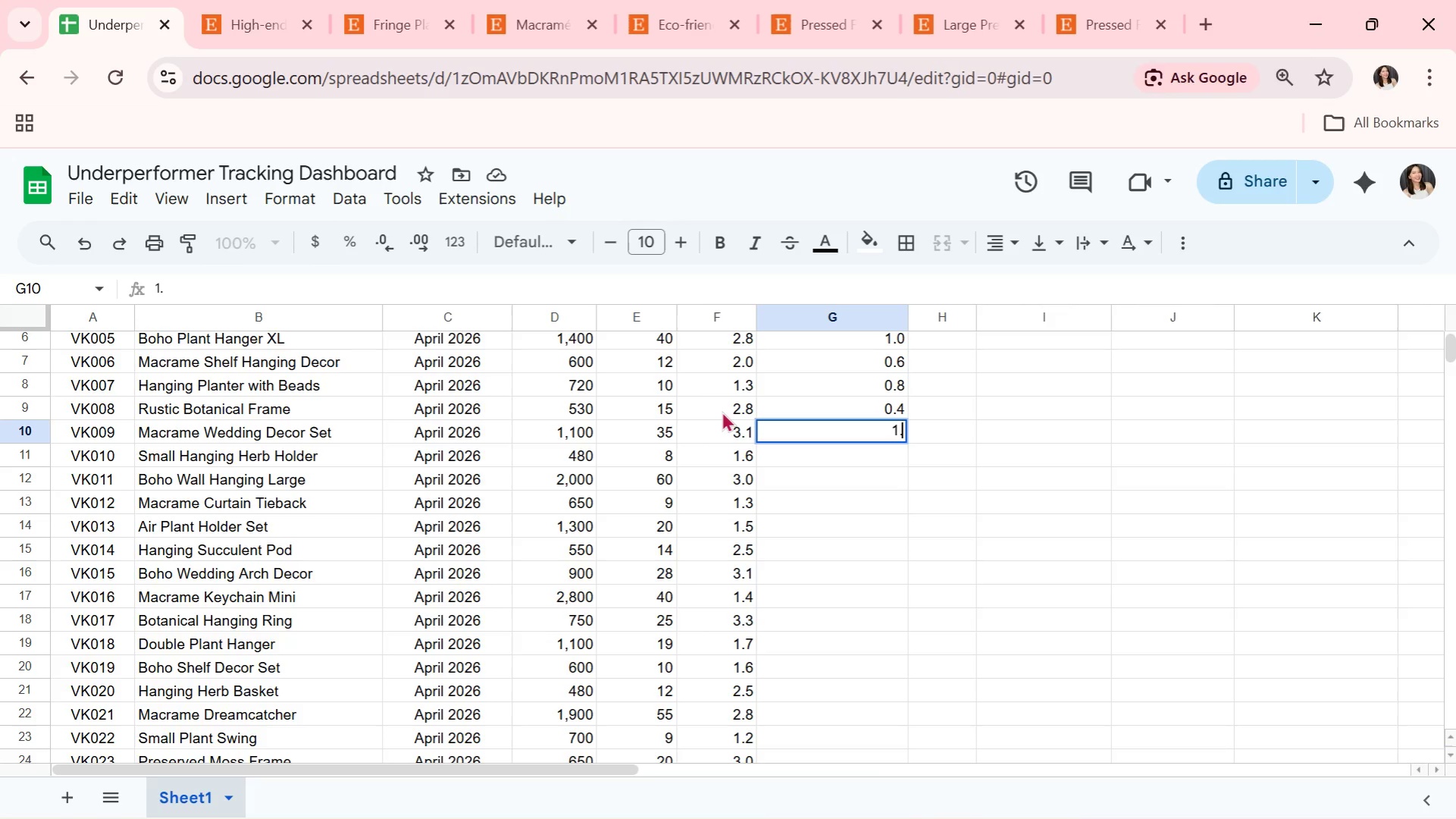 
key(1)
 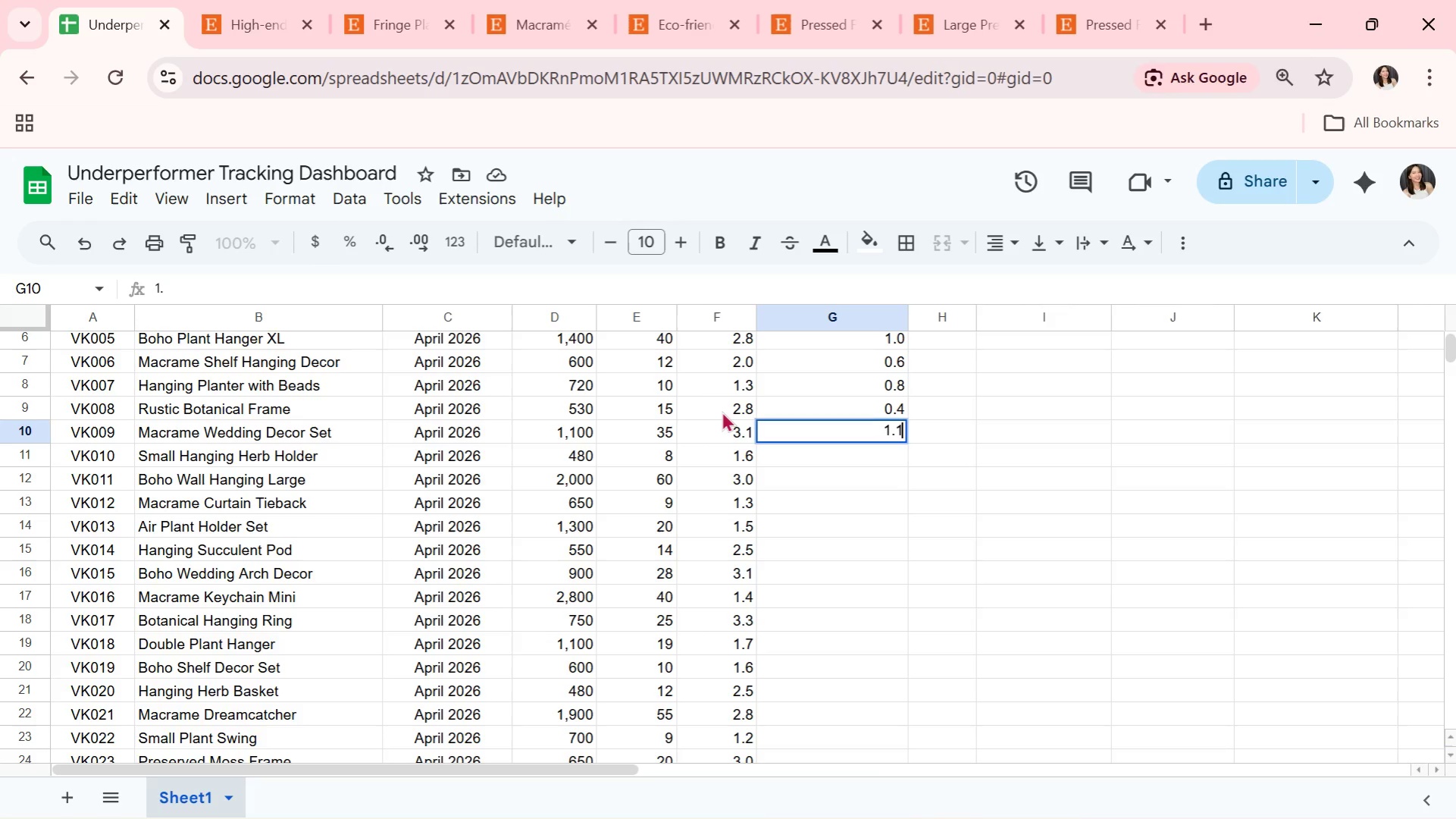 
key(Enter)
 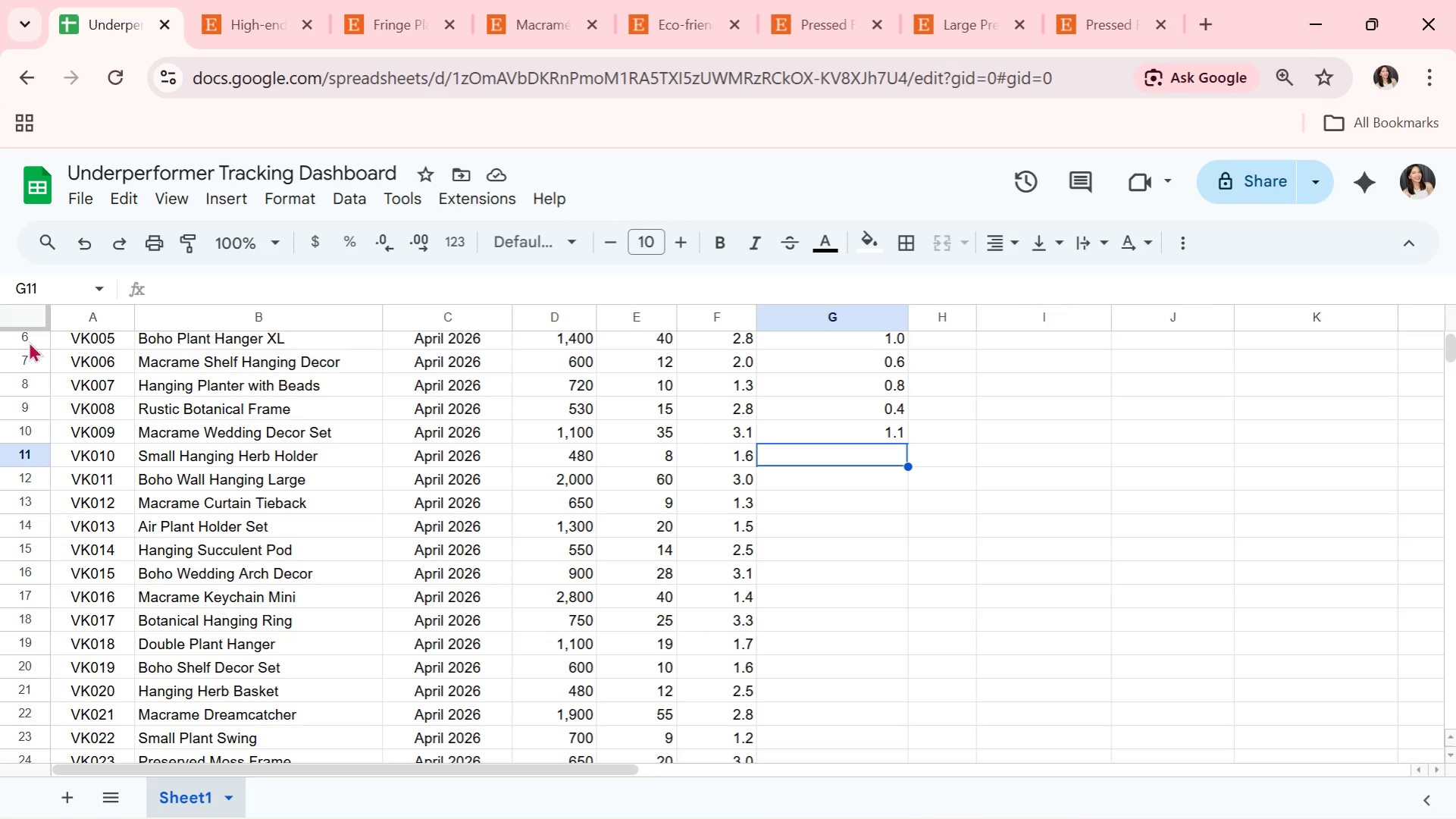 
wait(27.61)
 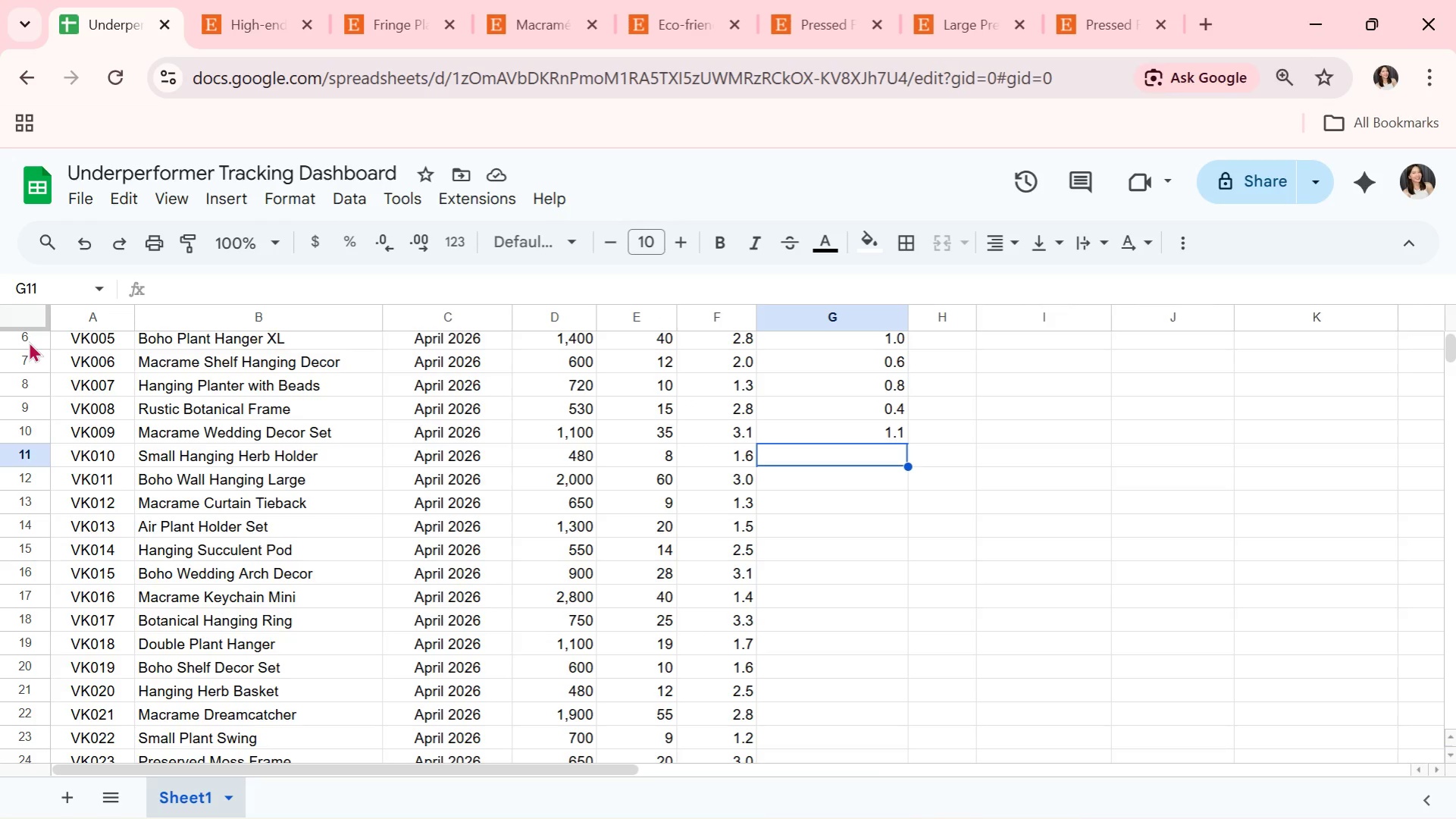 
key(0)
 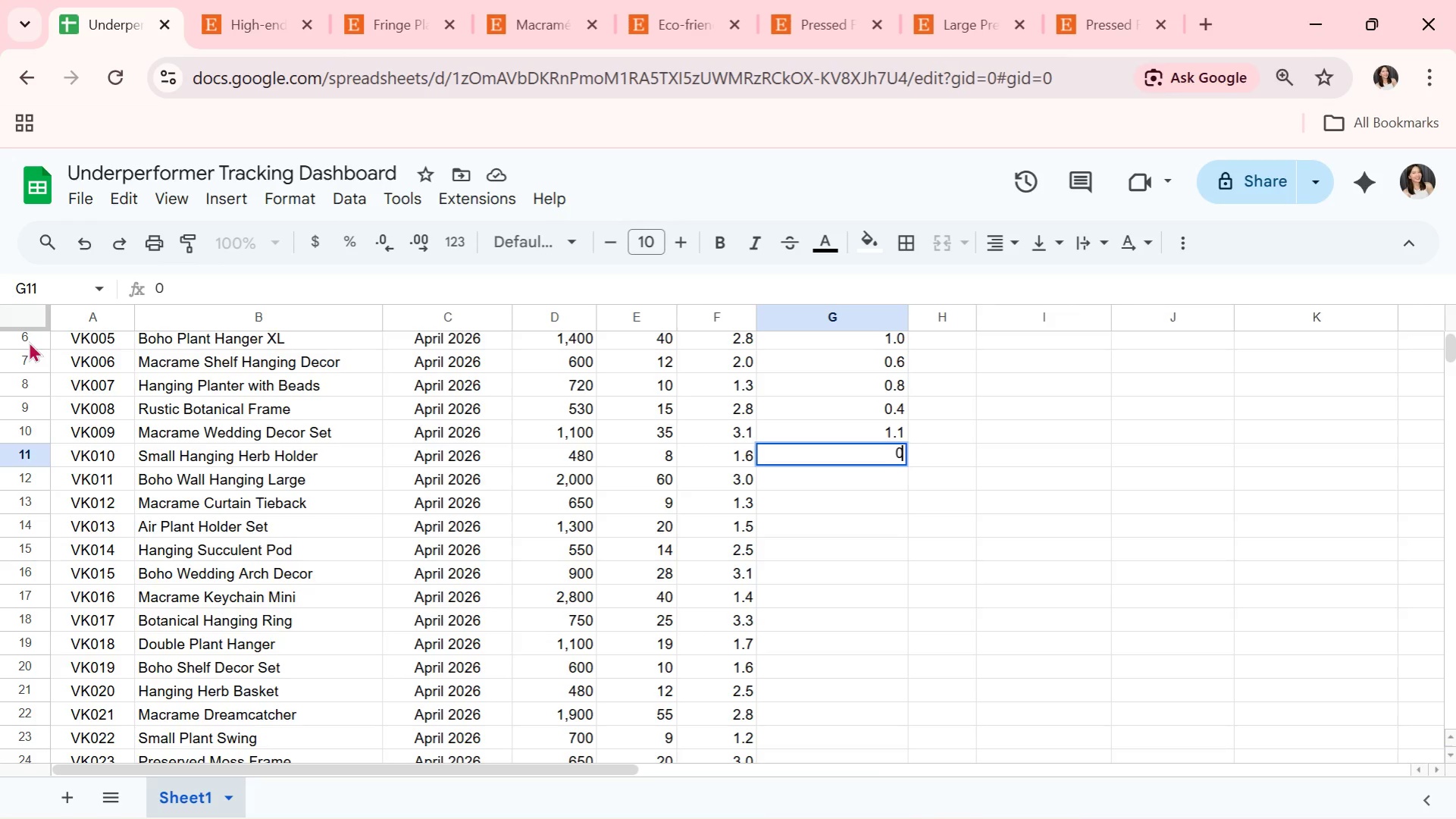 
key(Period)
 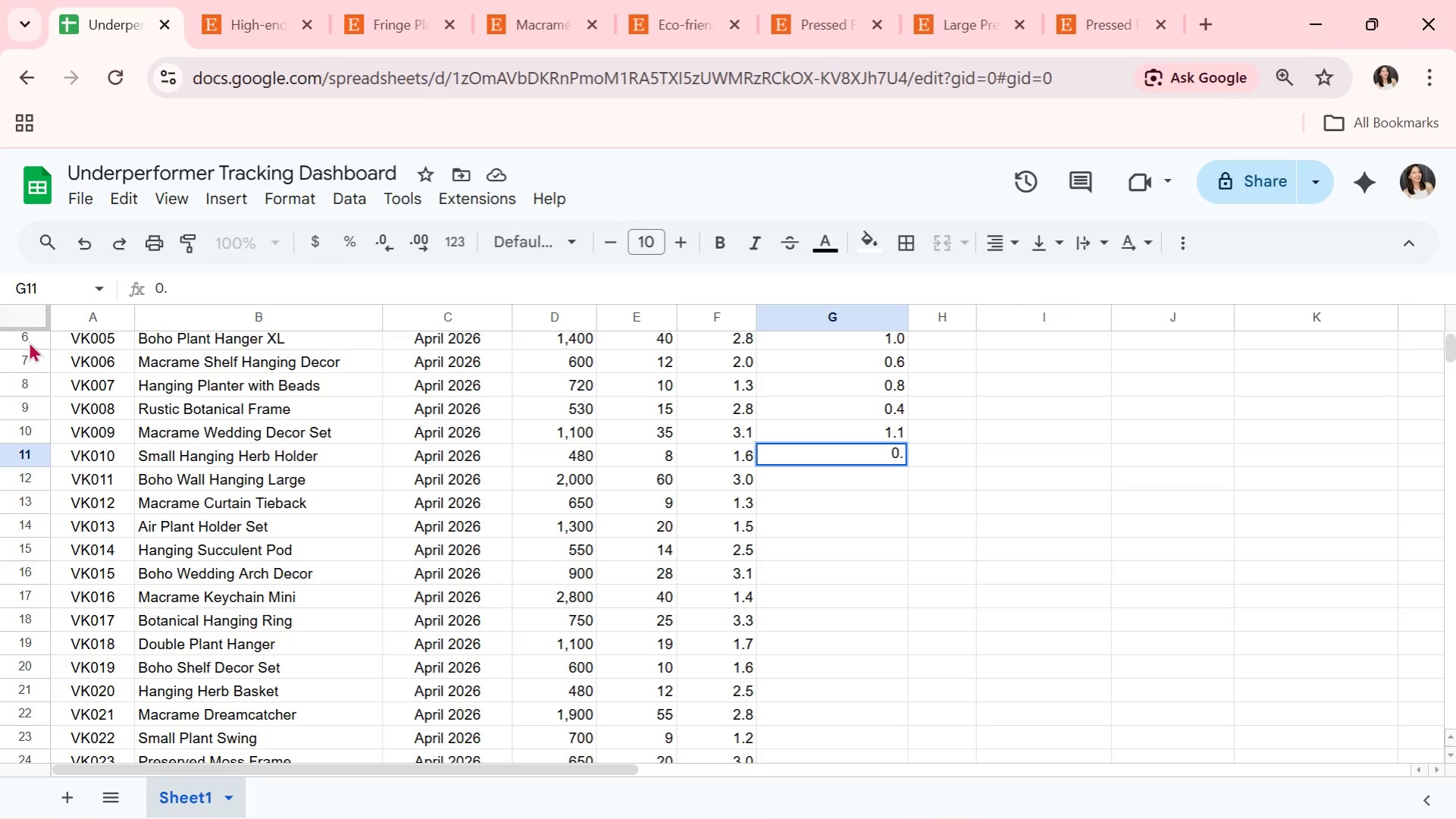 
key(5)
 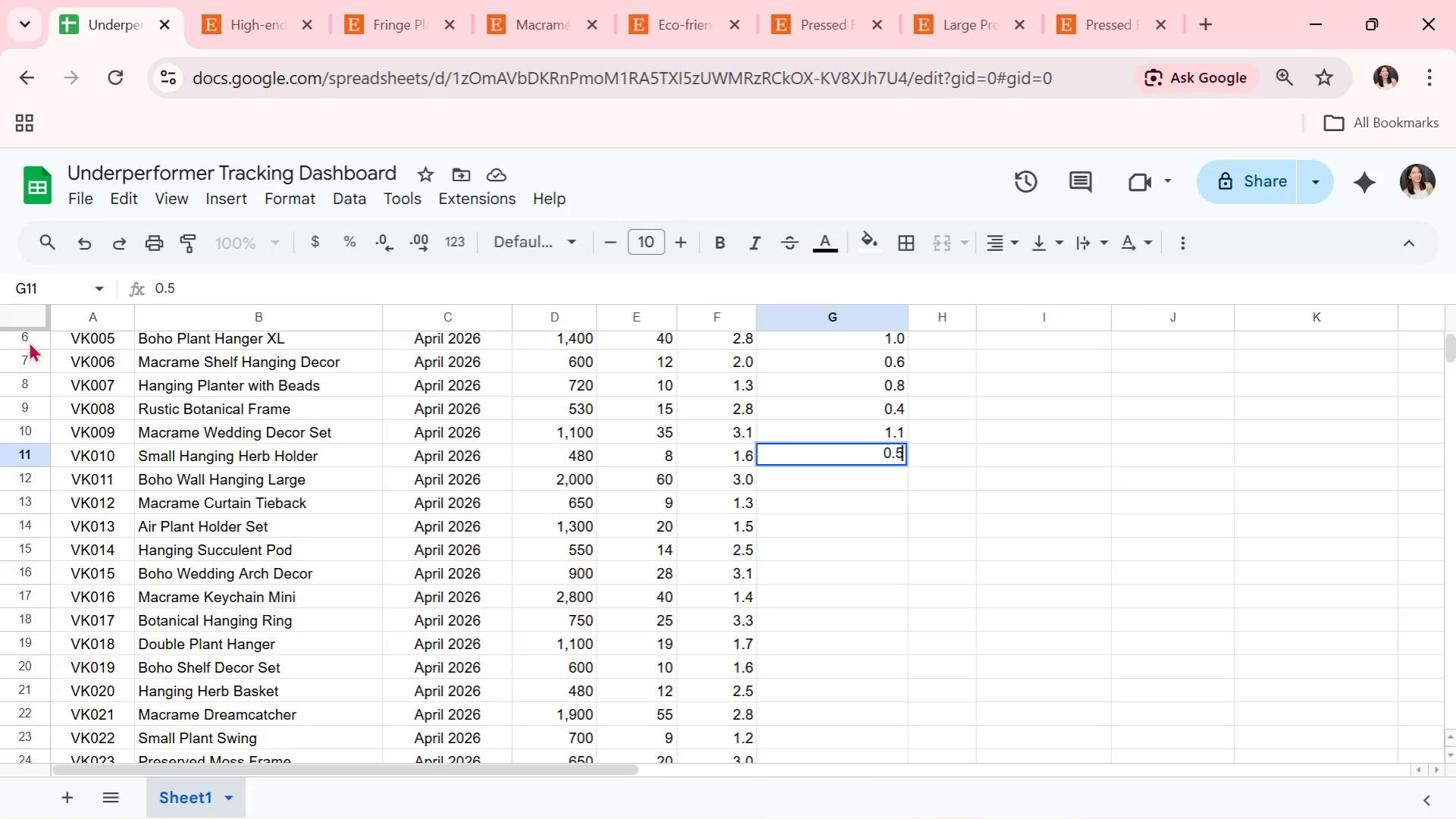 
key(Enter)
 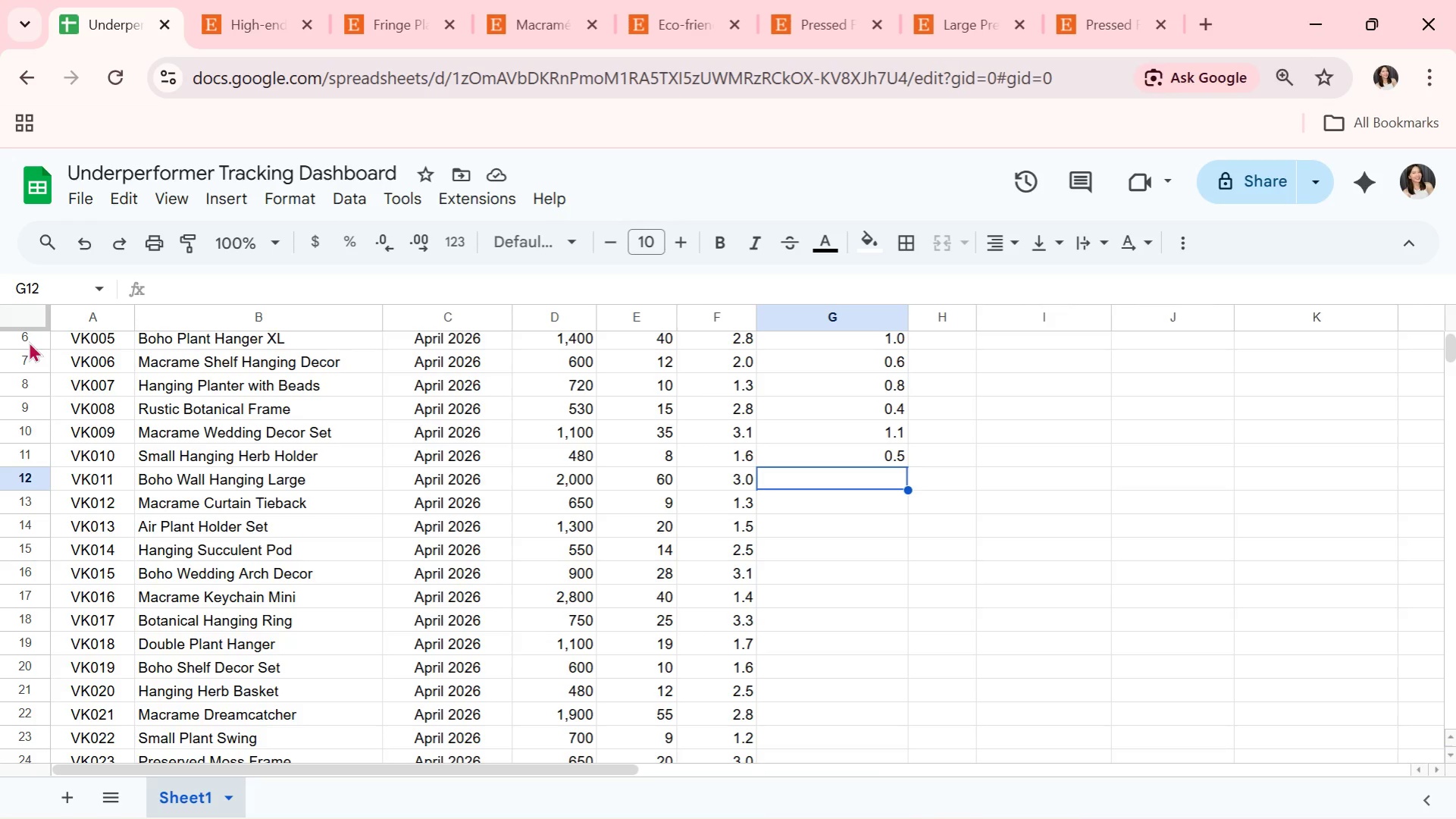 
wait(17.01)
 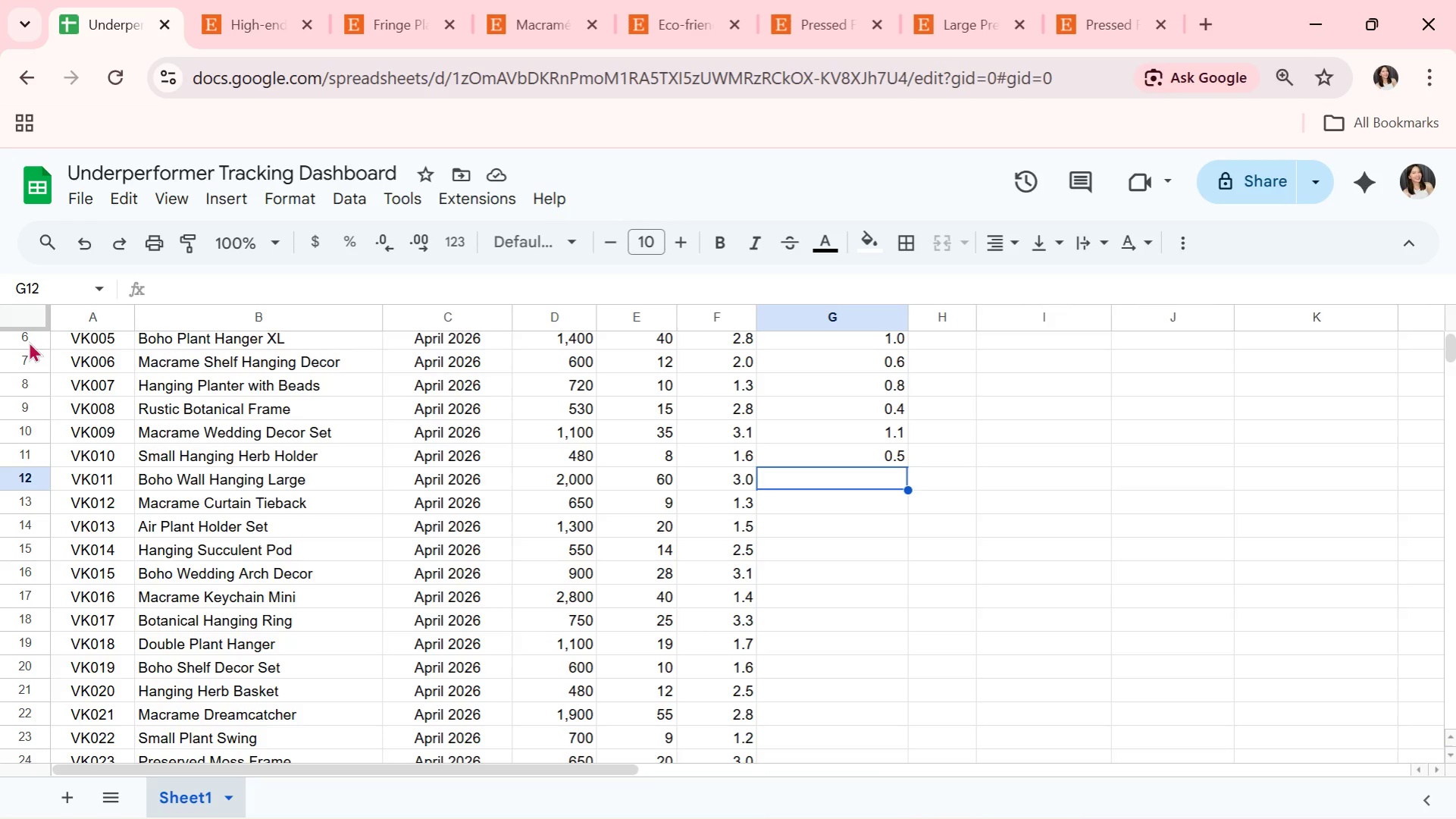 
key(Alt+AltLeft)
 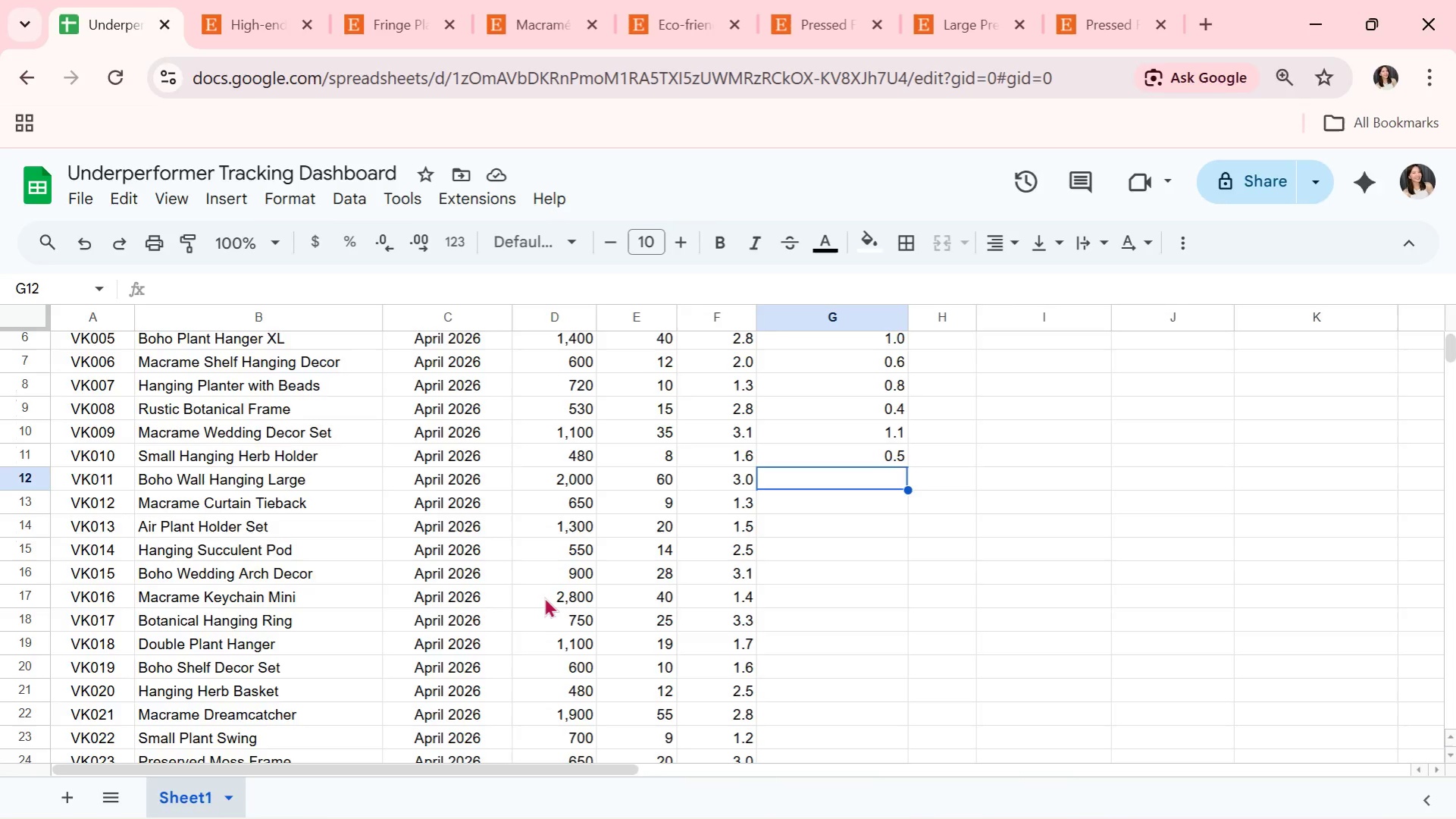 
key(Alt+Tab)